 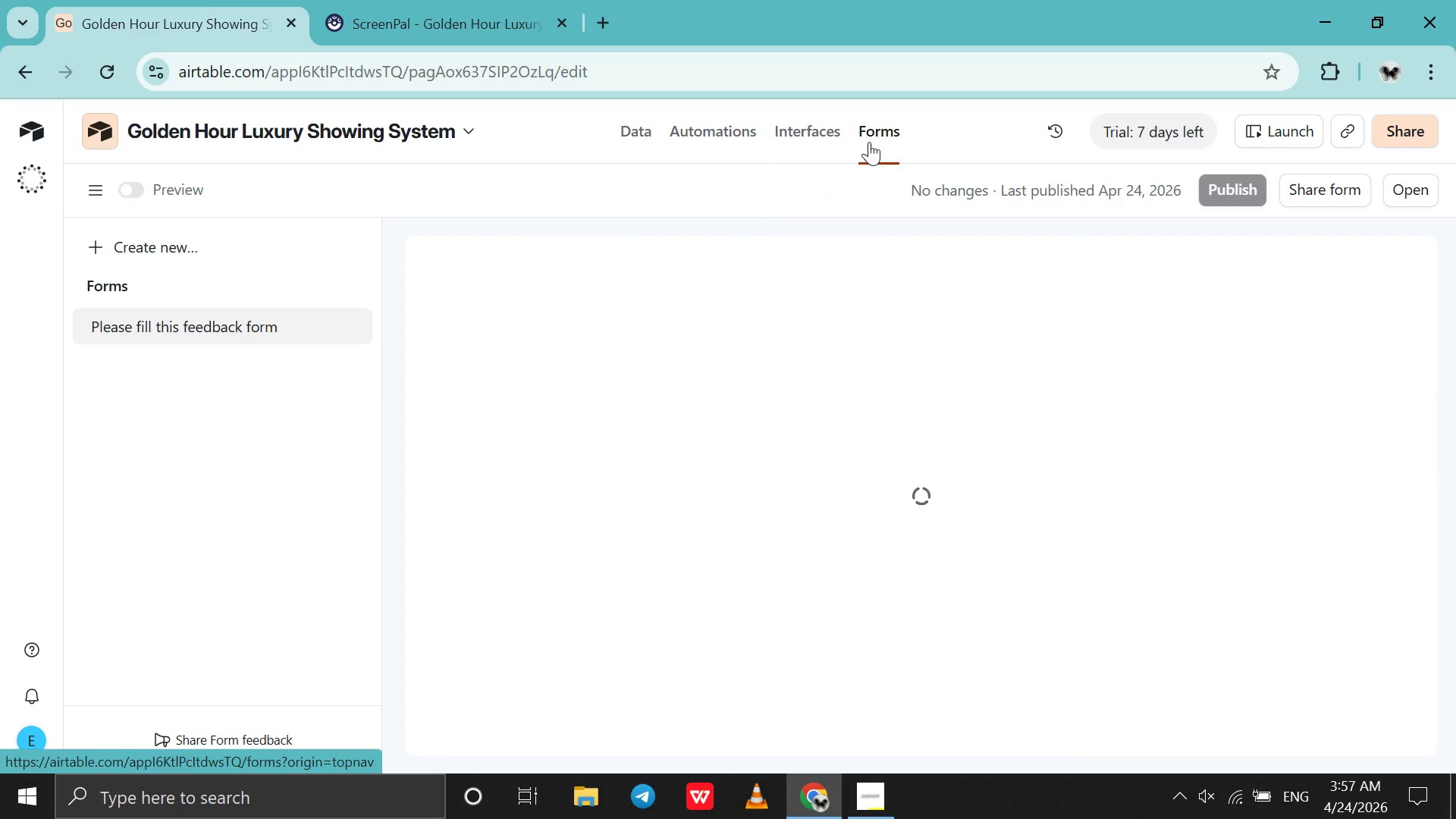 
scroll: coordinate [706, 457], scroll_direction: down, amount: 17.0
 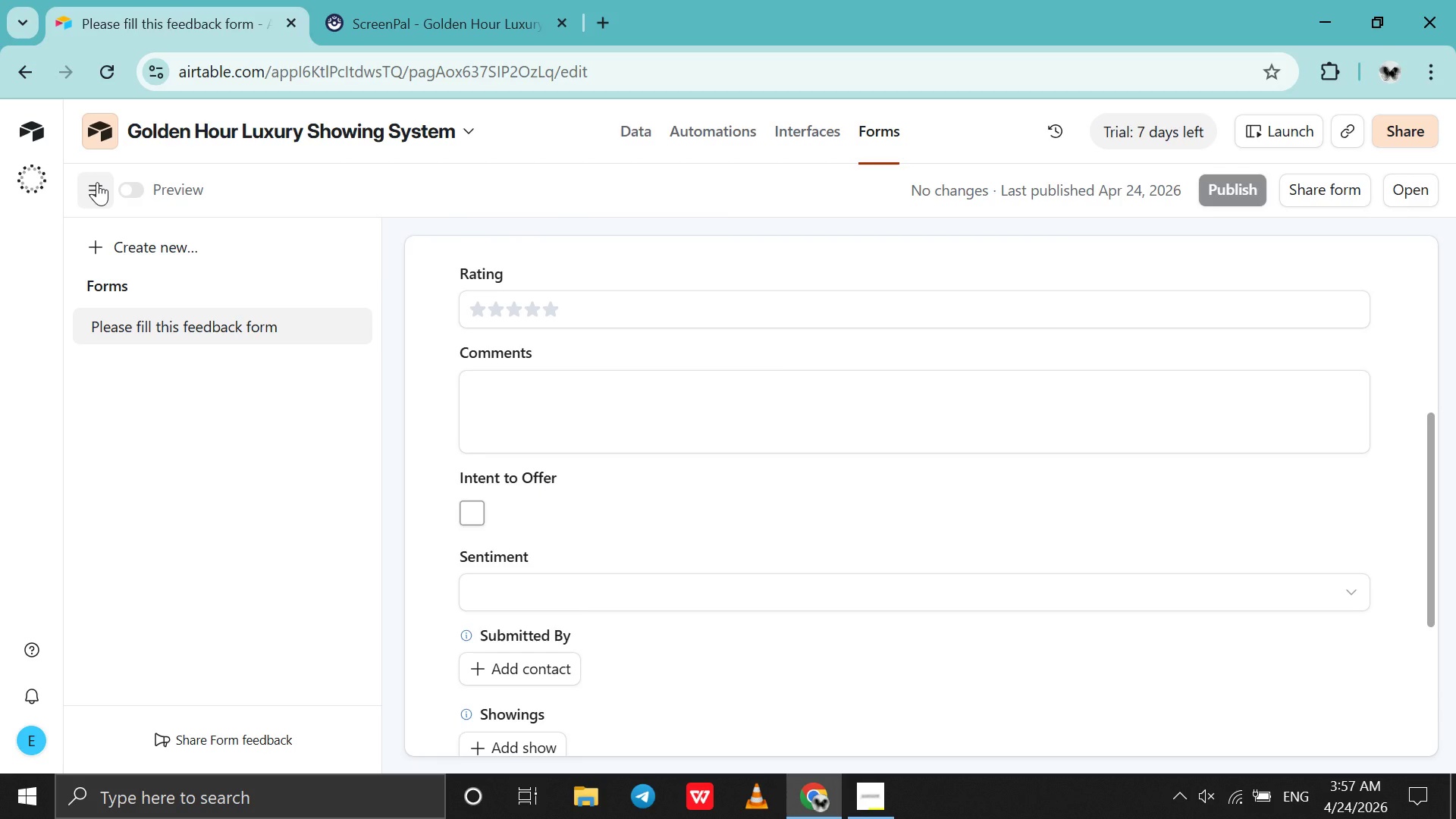 
left_click([97, 182])
 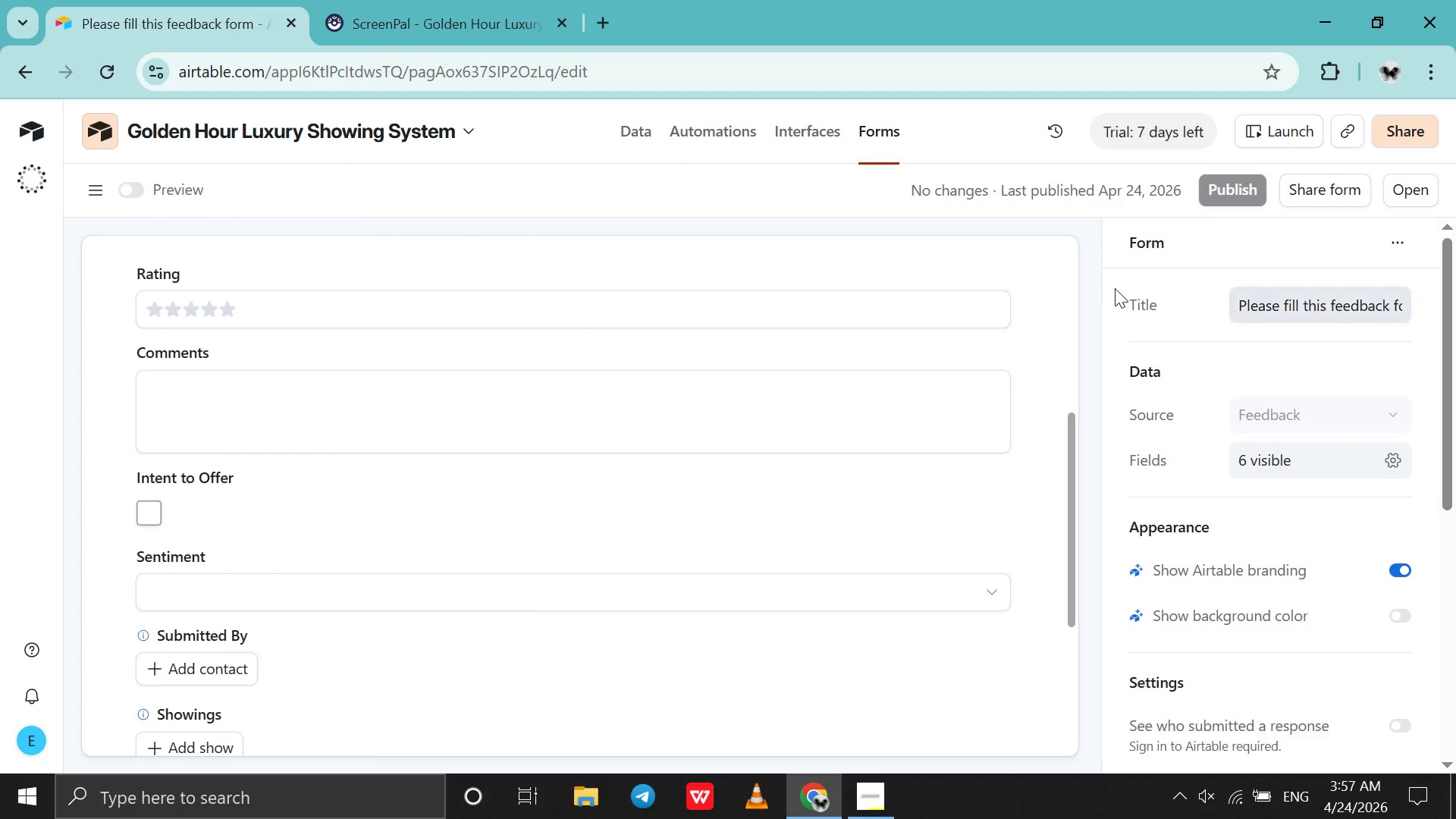 
scroll: coordinate [1114, 295], scroll_direction: up, amount: 2.0
 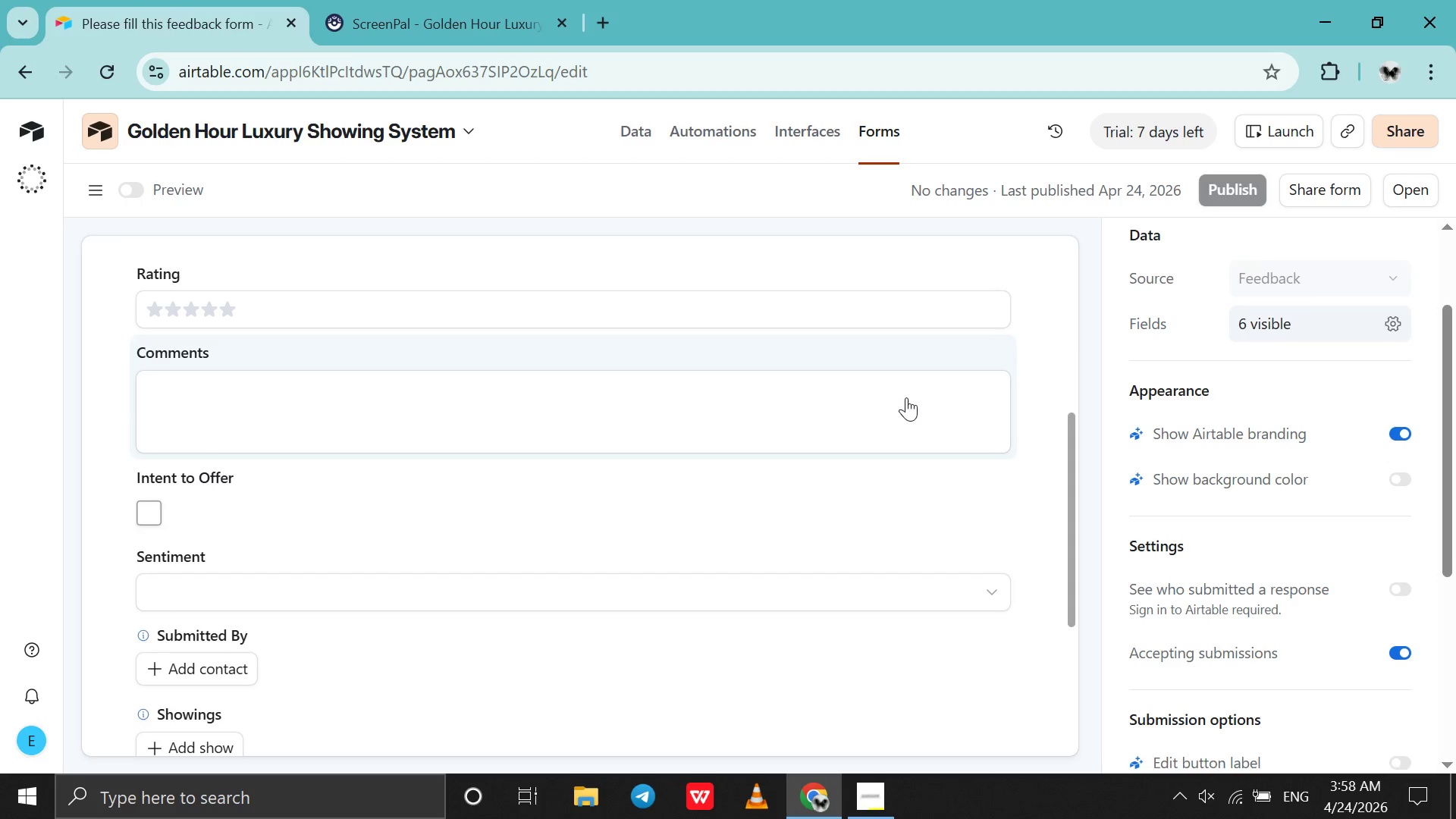 
scroll: coordinate [908, 394], scroll_direction: none, amount: 0.0
 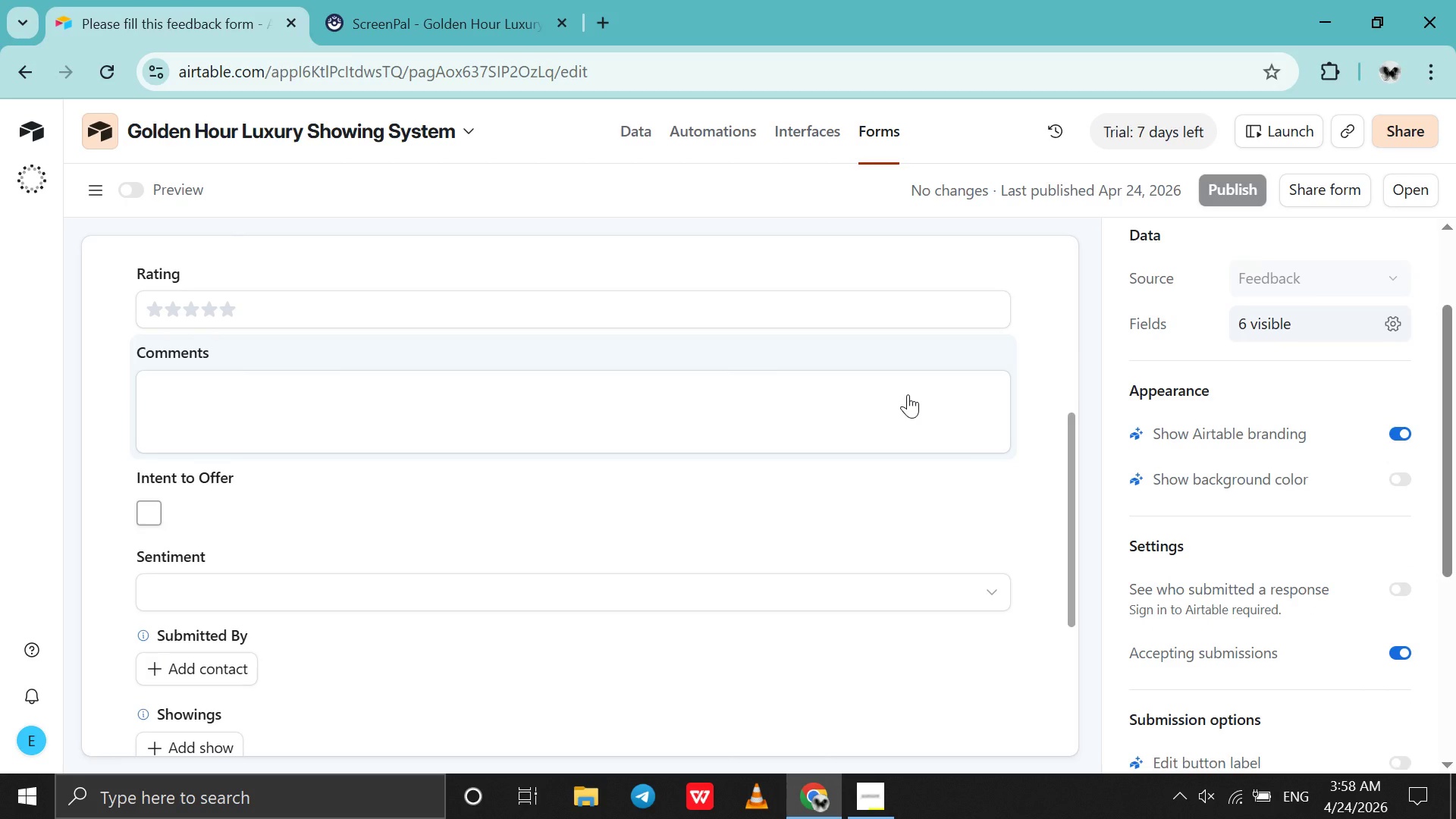 
scroll: coordinate [908, 394], scroll_direction: up, amount: 3.0